 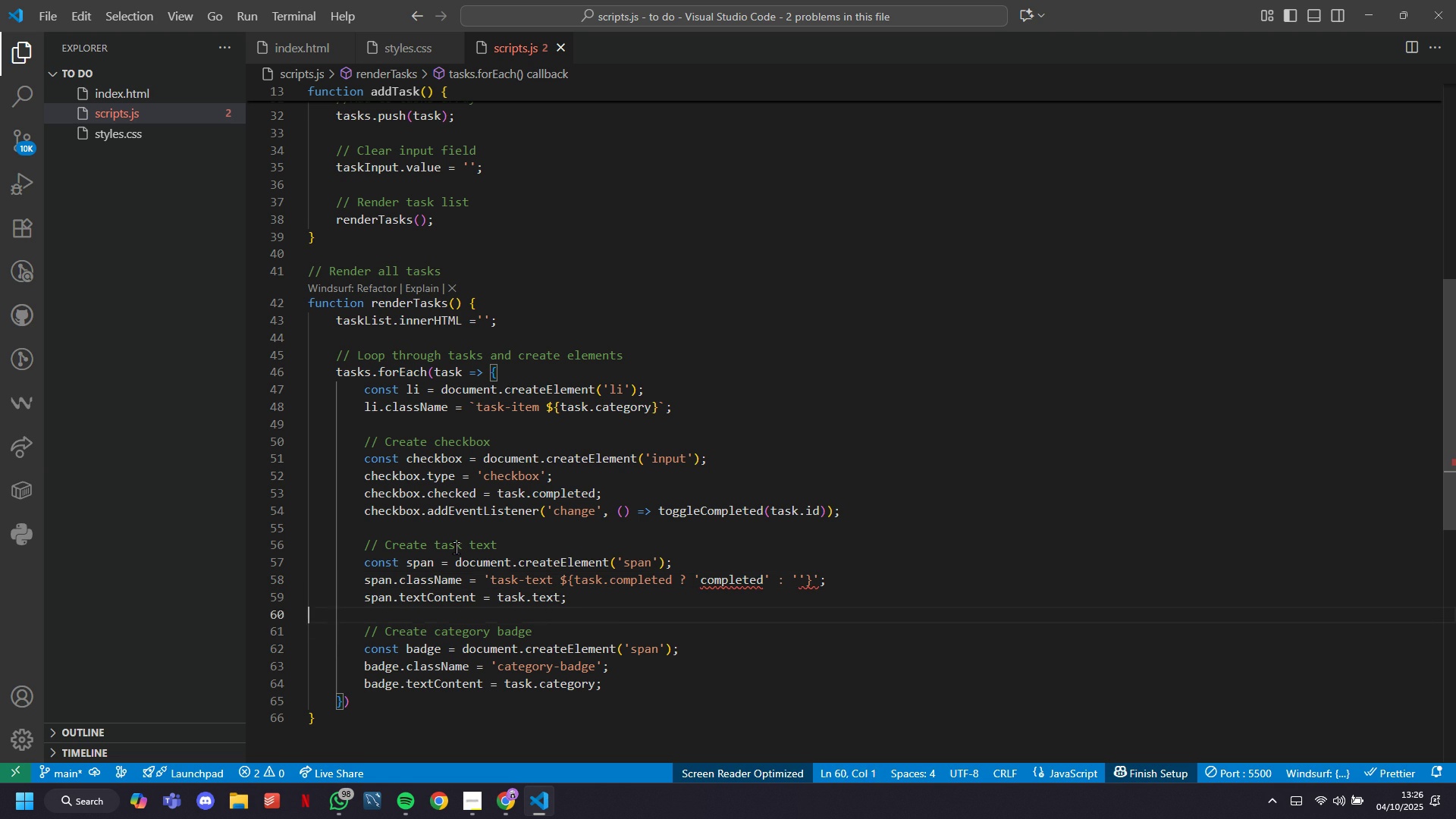 
key(ArrowDown)
 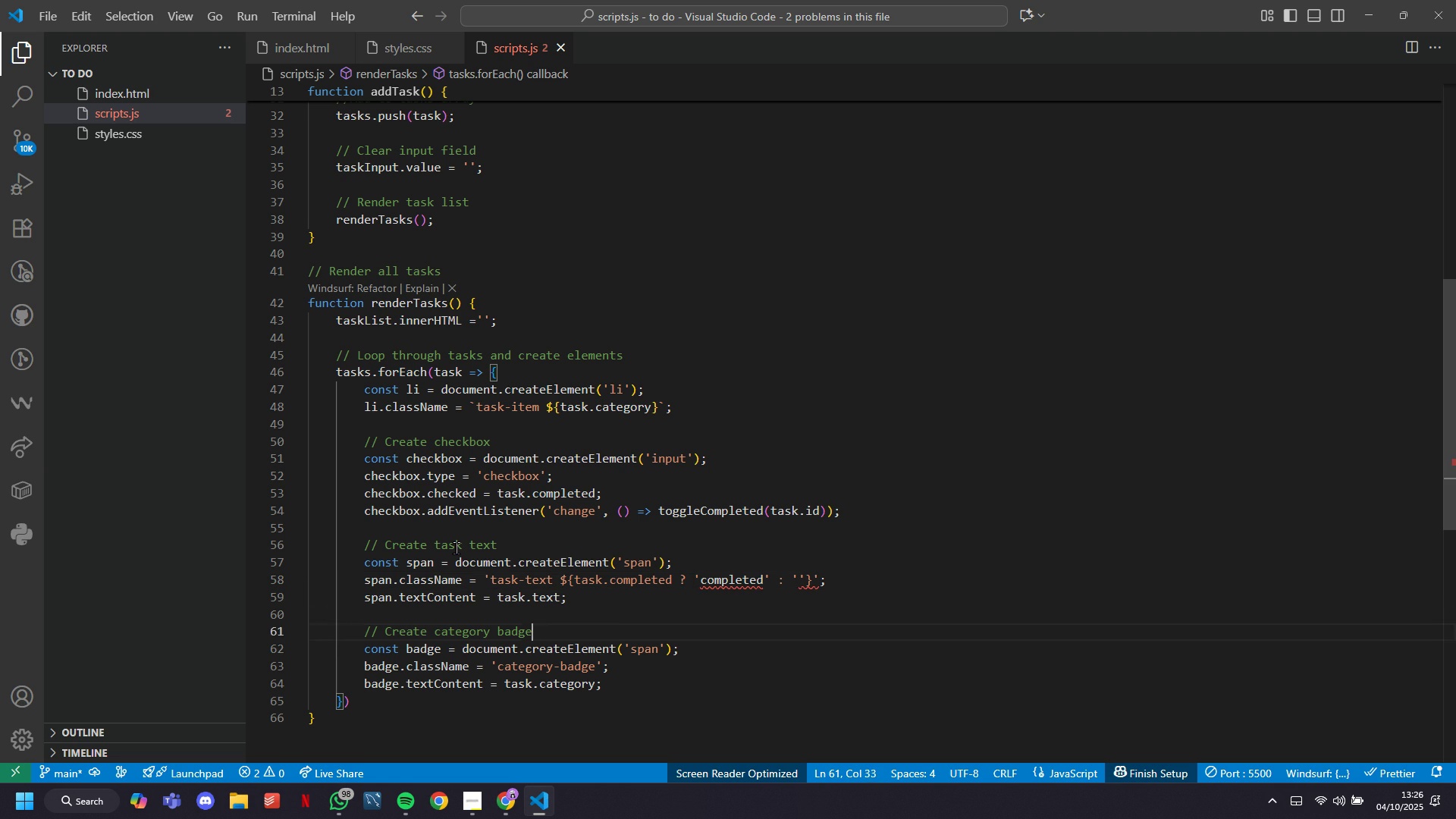 
key(ArrowDown)
 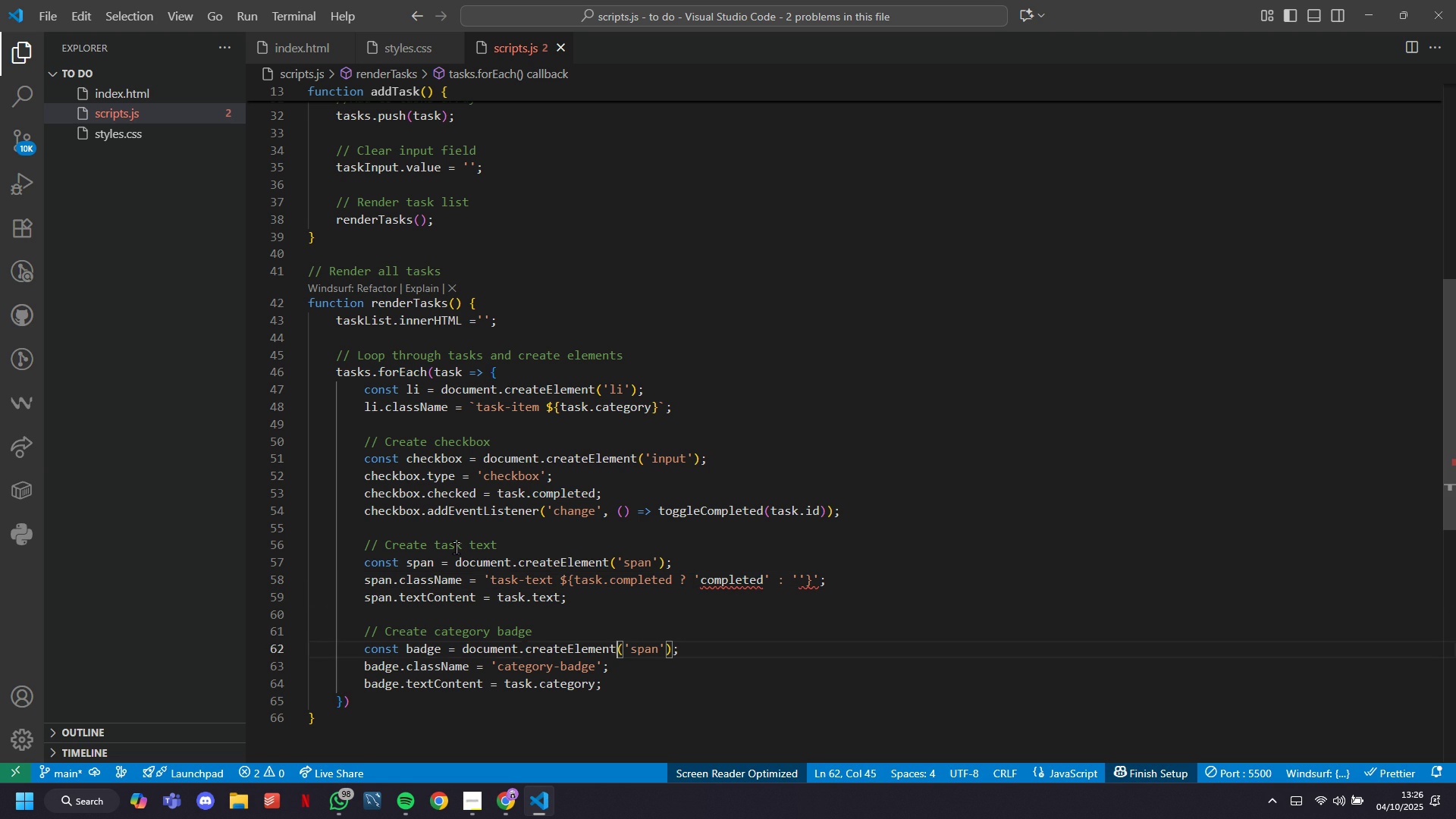 
key(ArrowDown)
 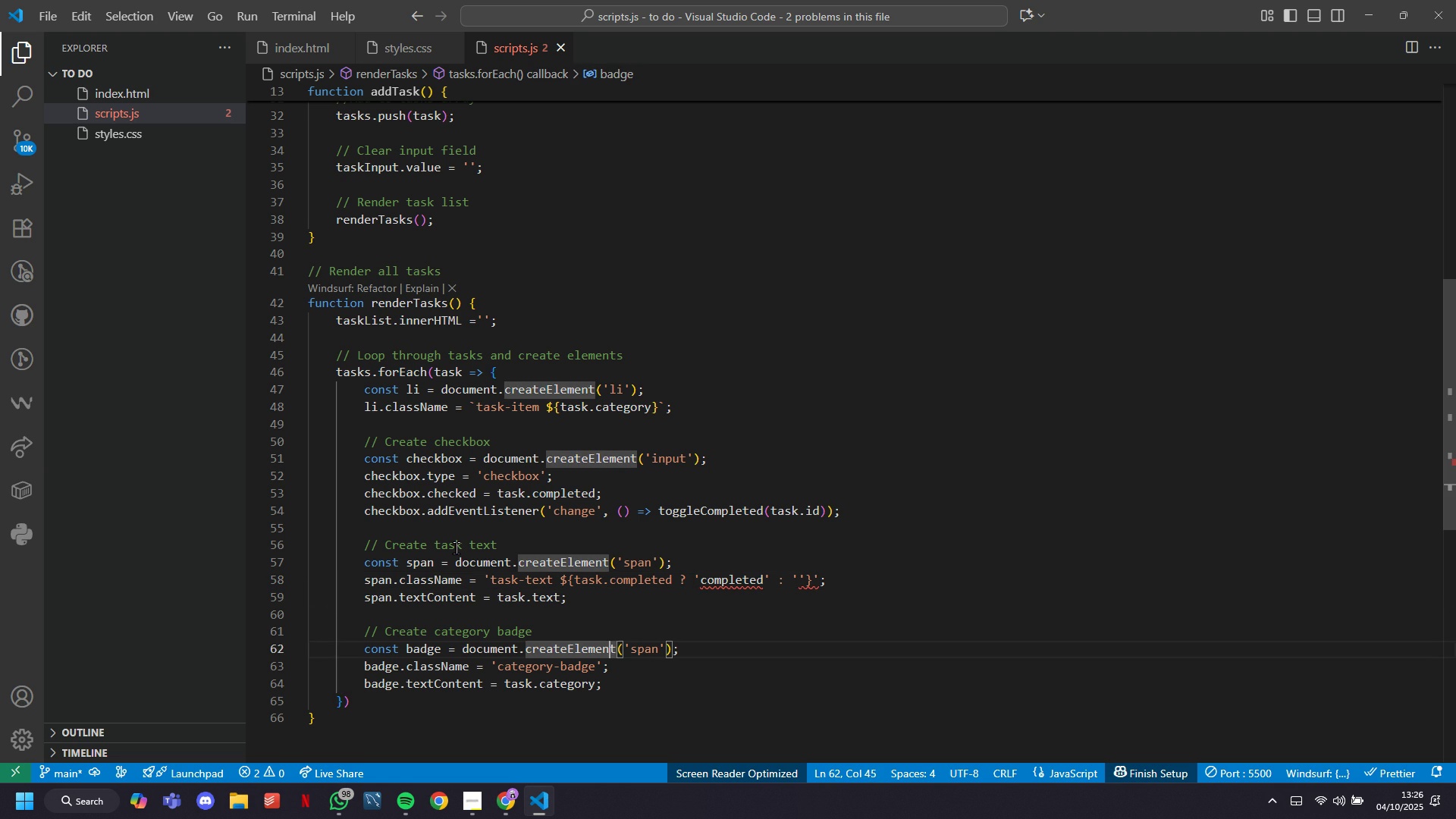 
key(ArrowLeft)
 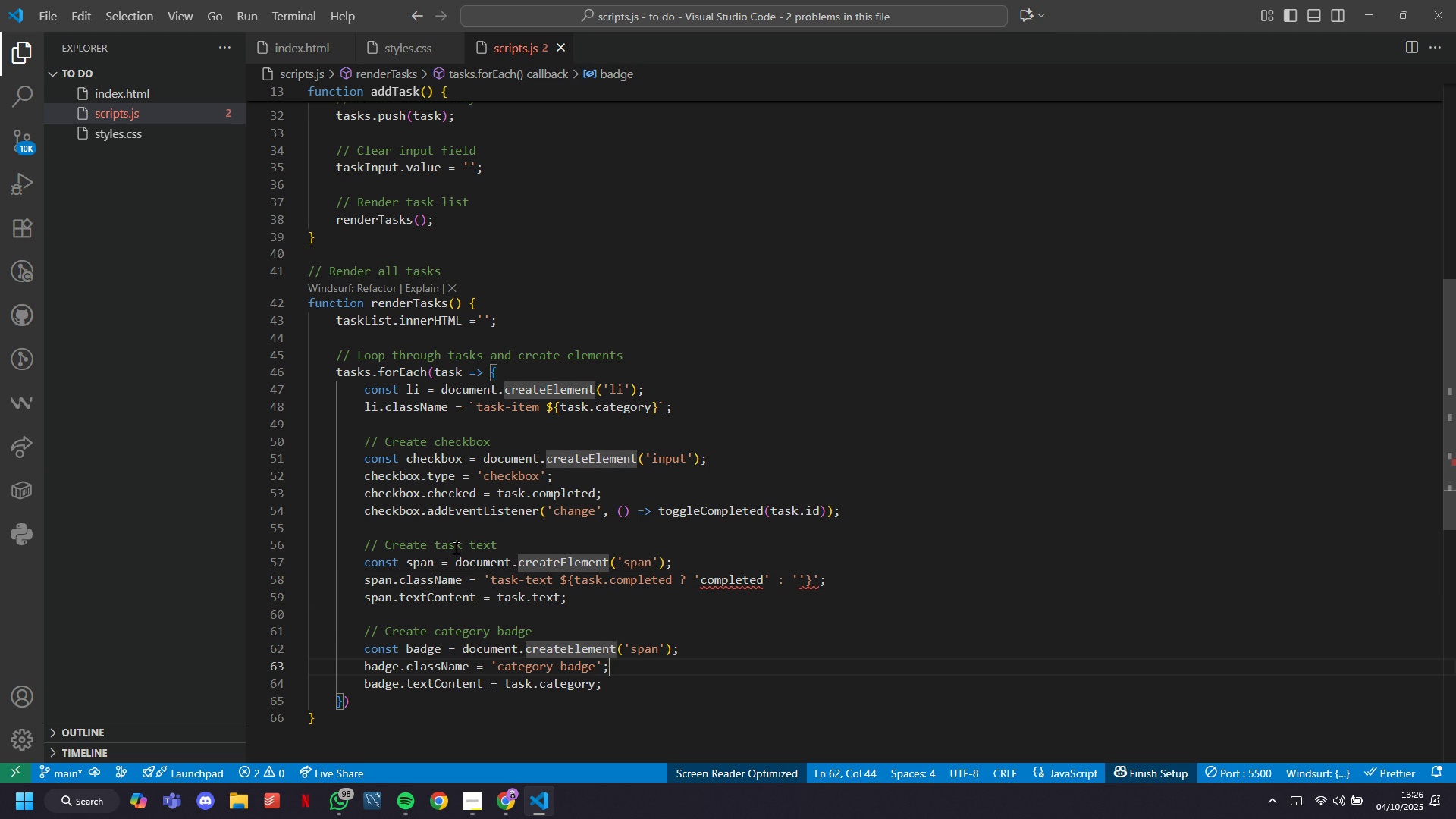 
key(ArrowDown)
 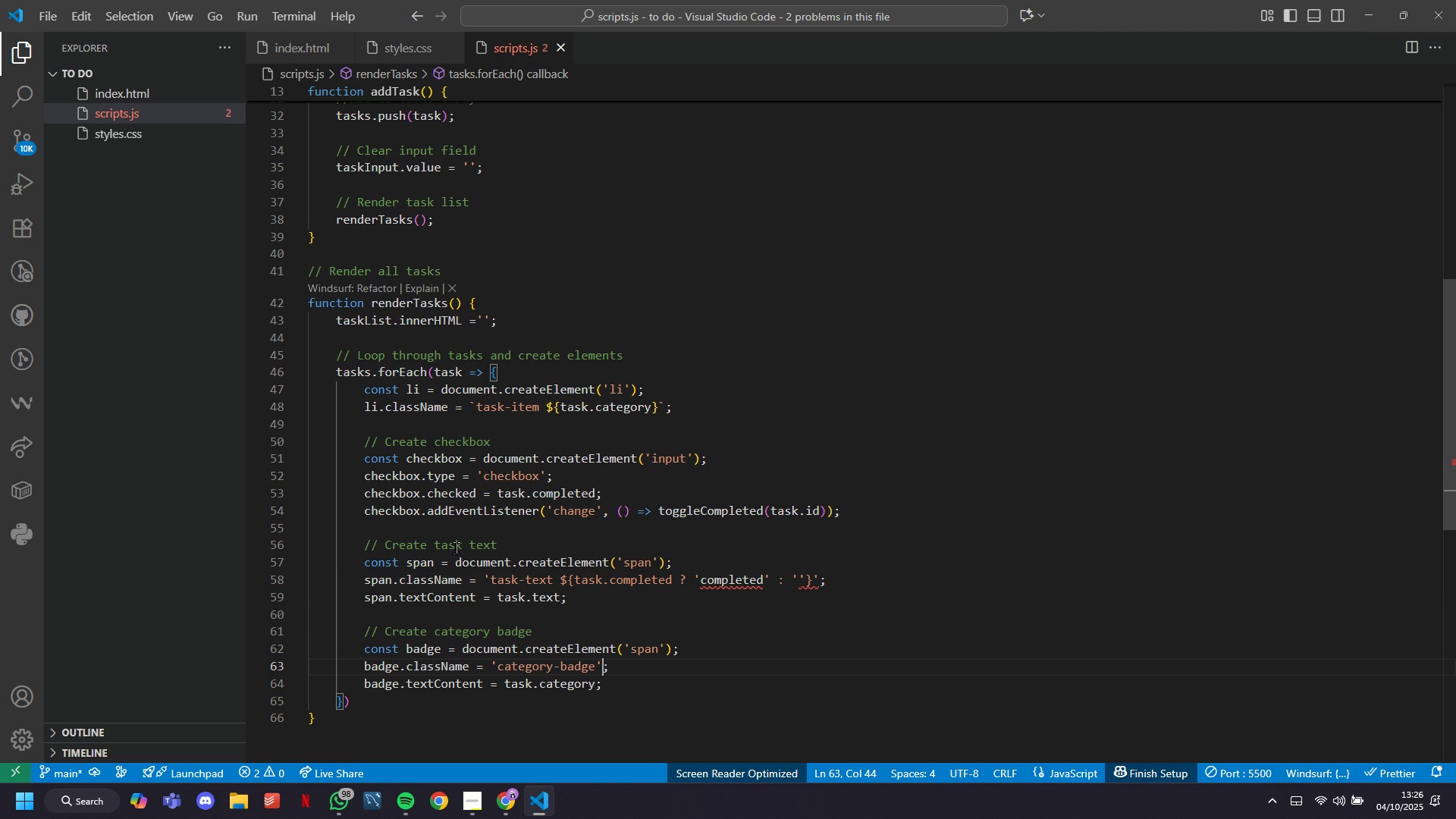 
key(ArrowLeft)
 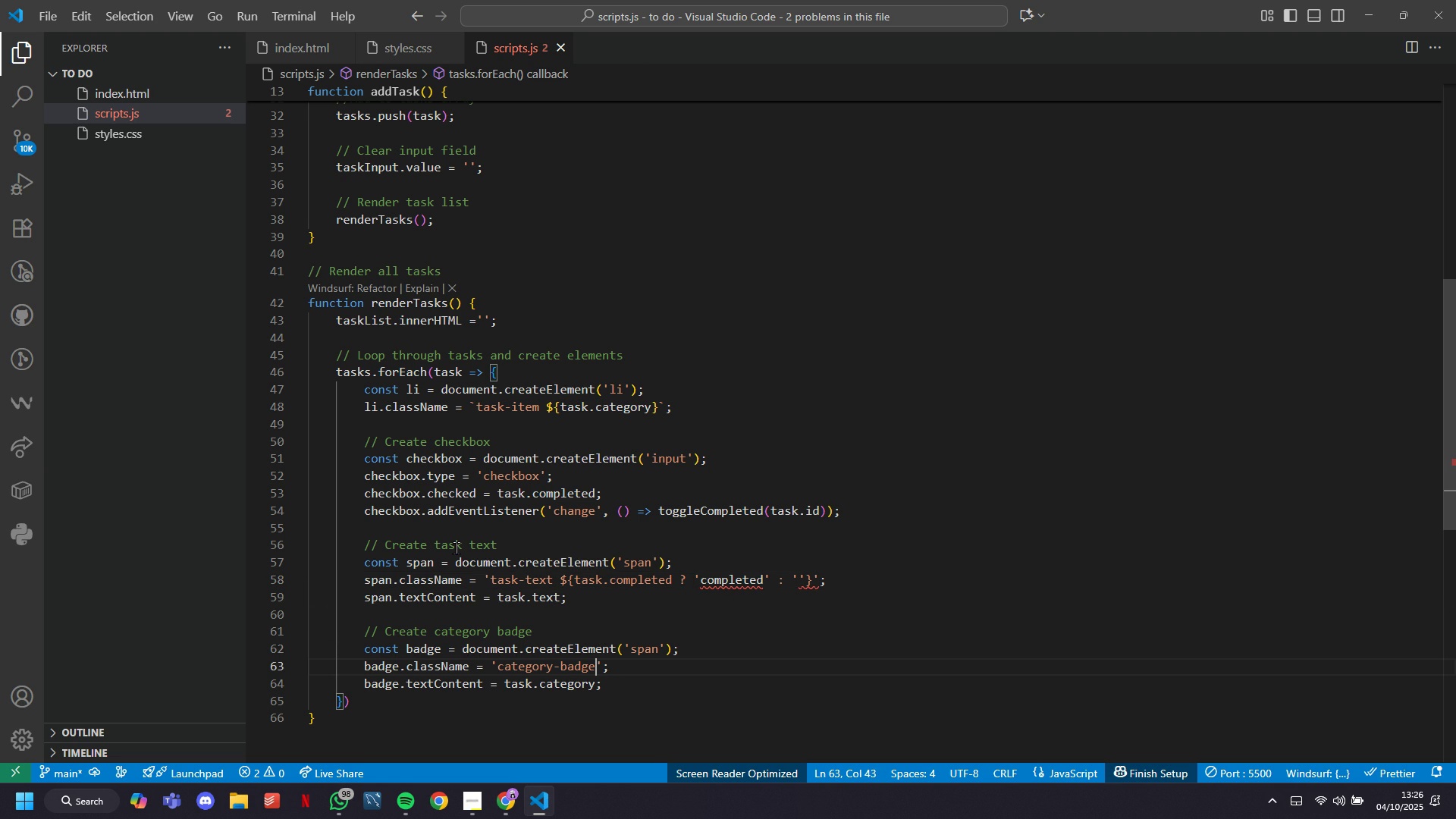 
key(ArrowLeft)
 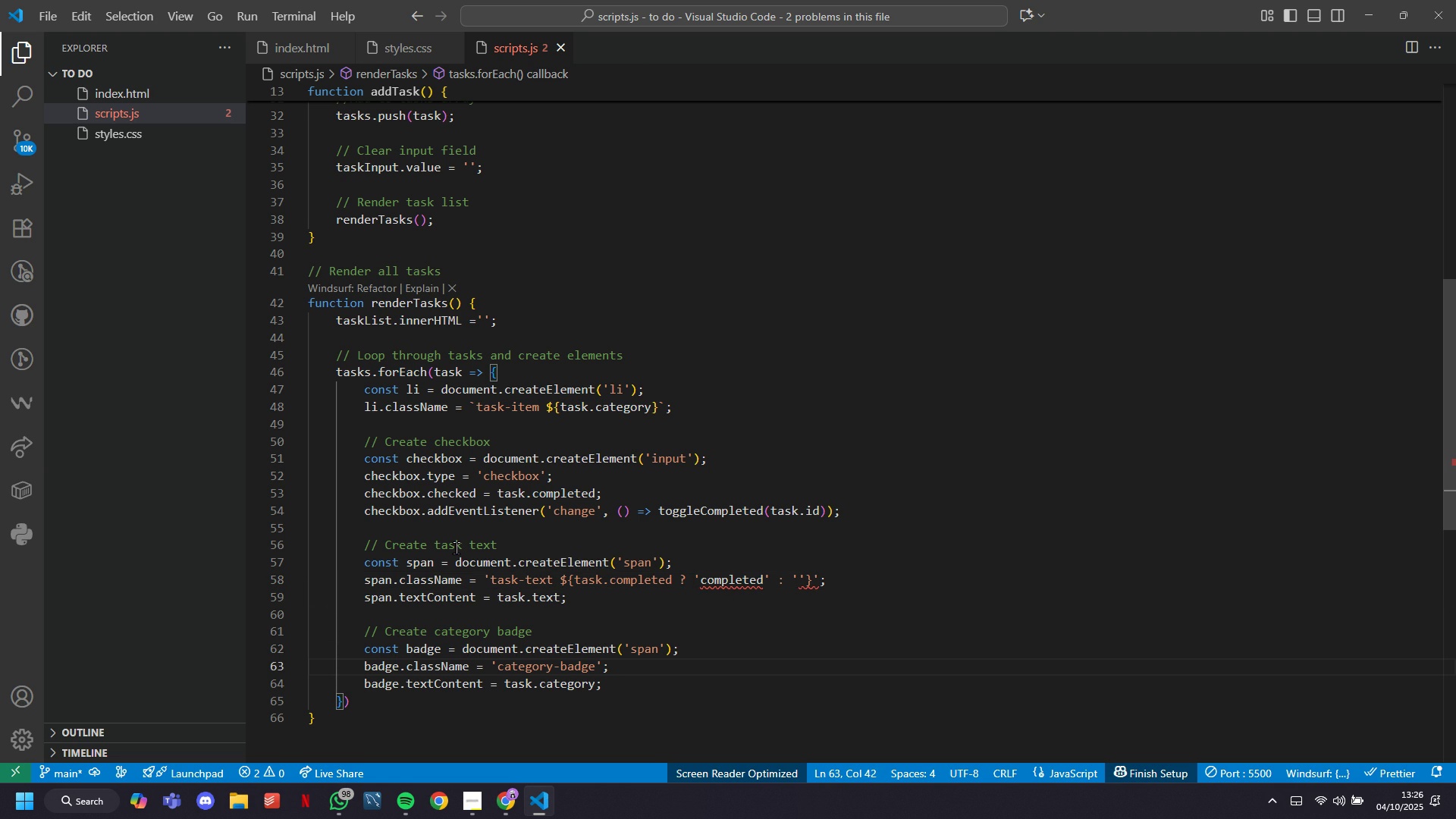 
key(Space)